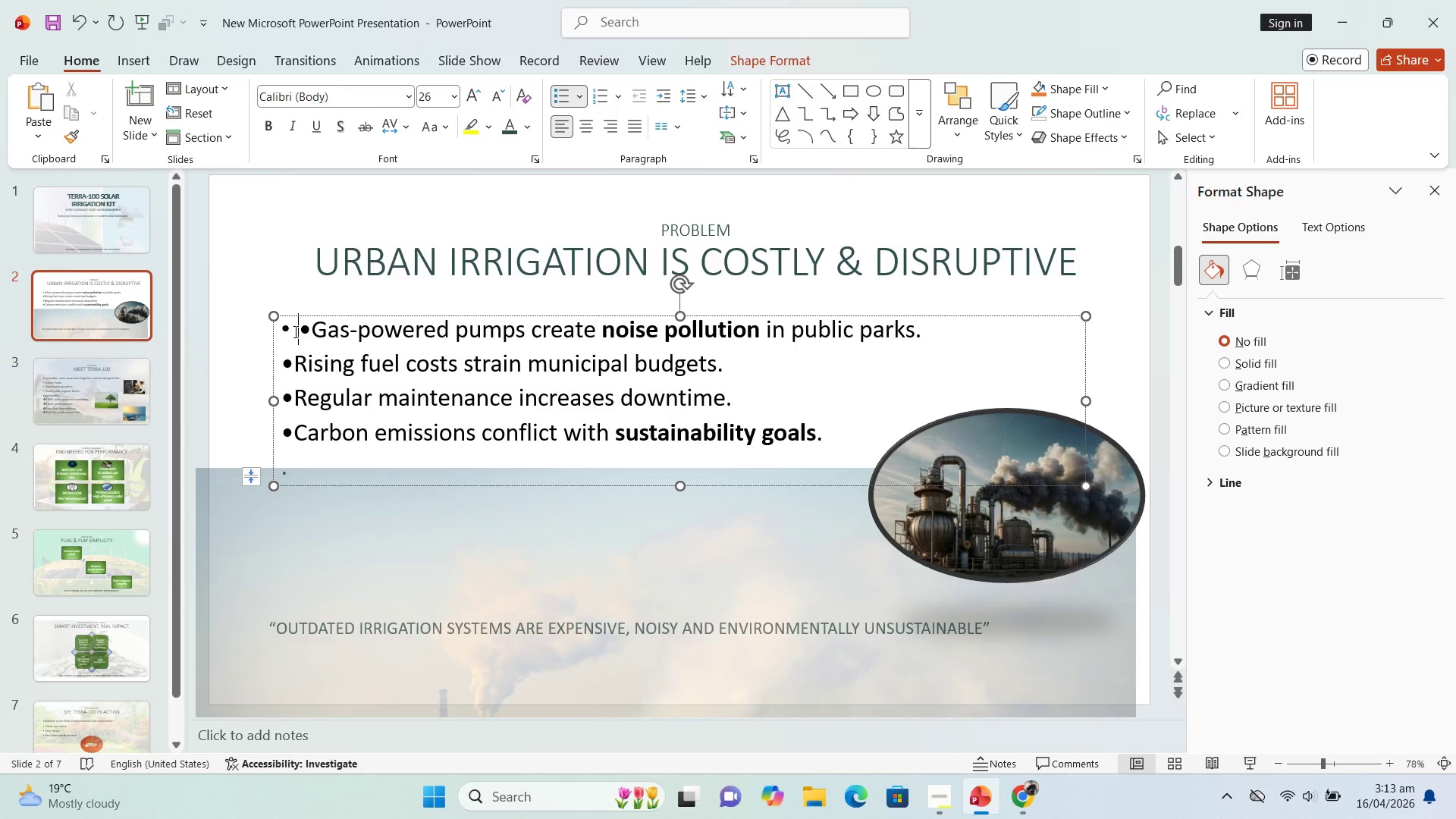 
key(Backspace)
 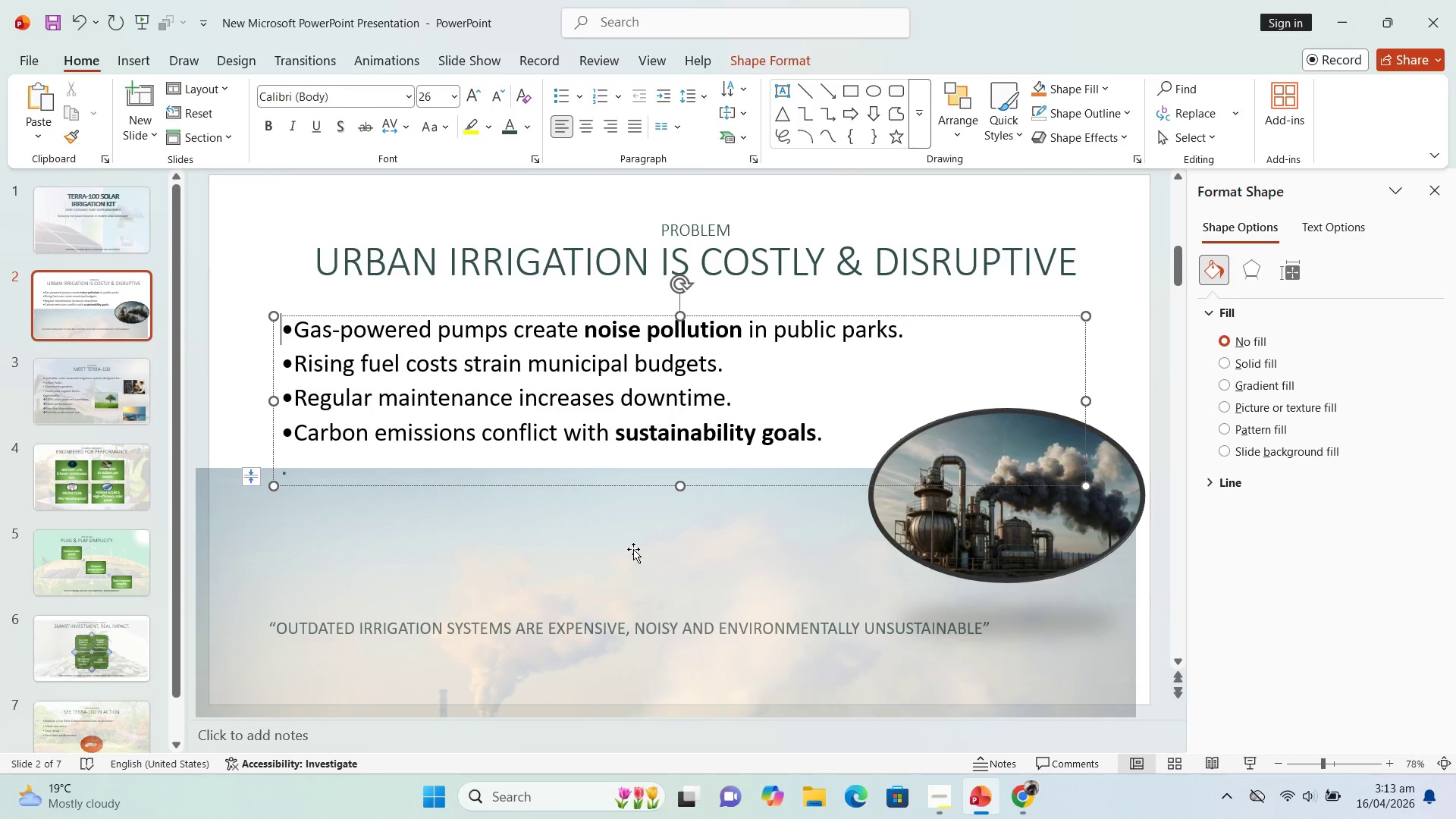 
left_click_drag(start_coordinate=[634, 551], to_coordinate=[655, 260])
 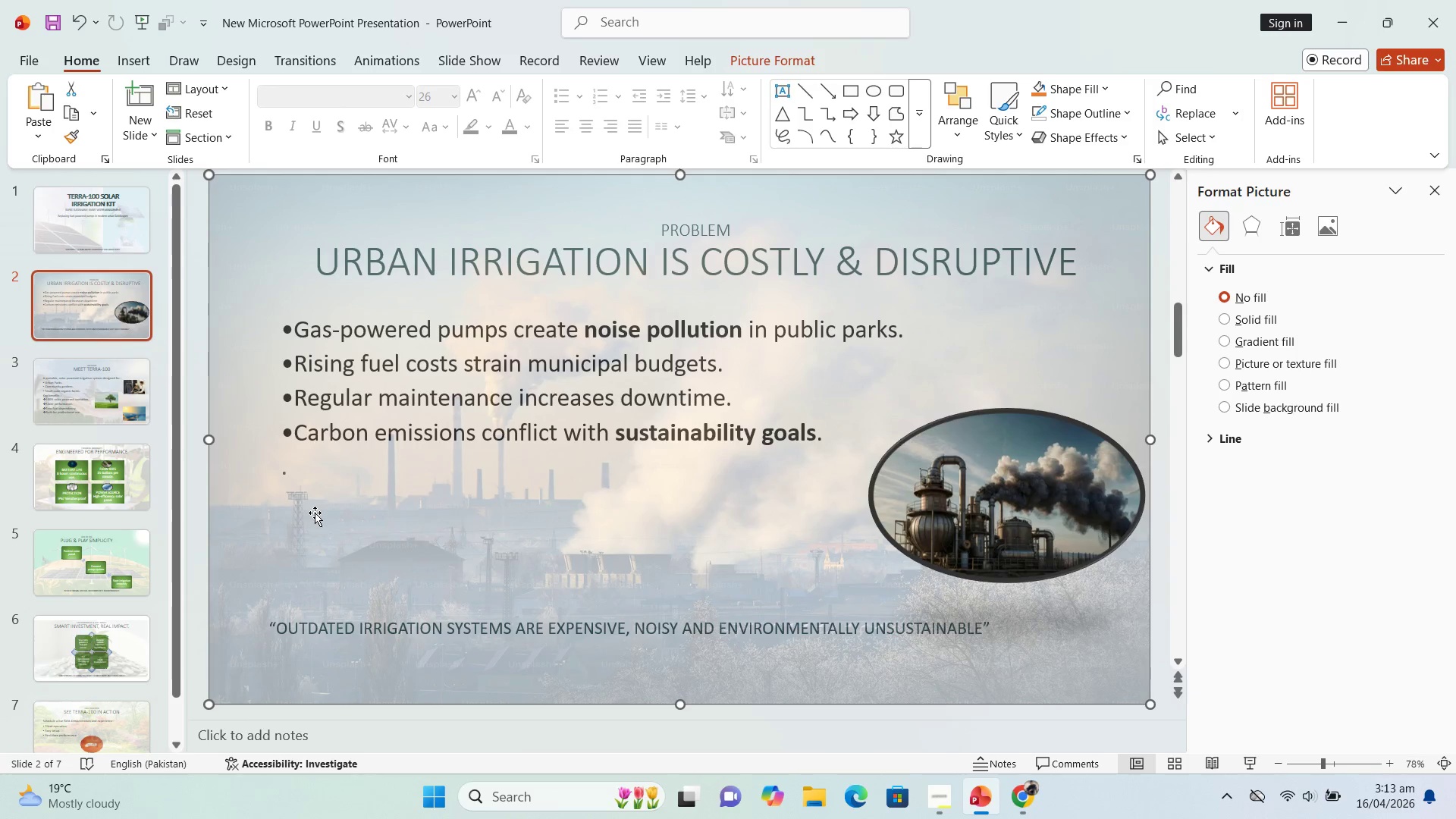 
left_click([89, 408])
 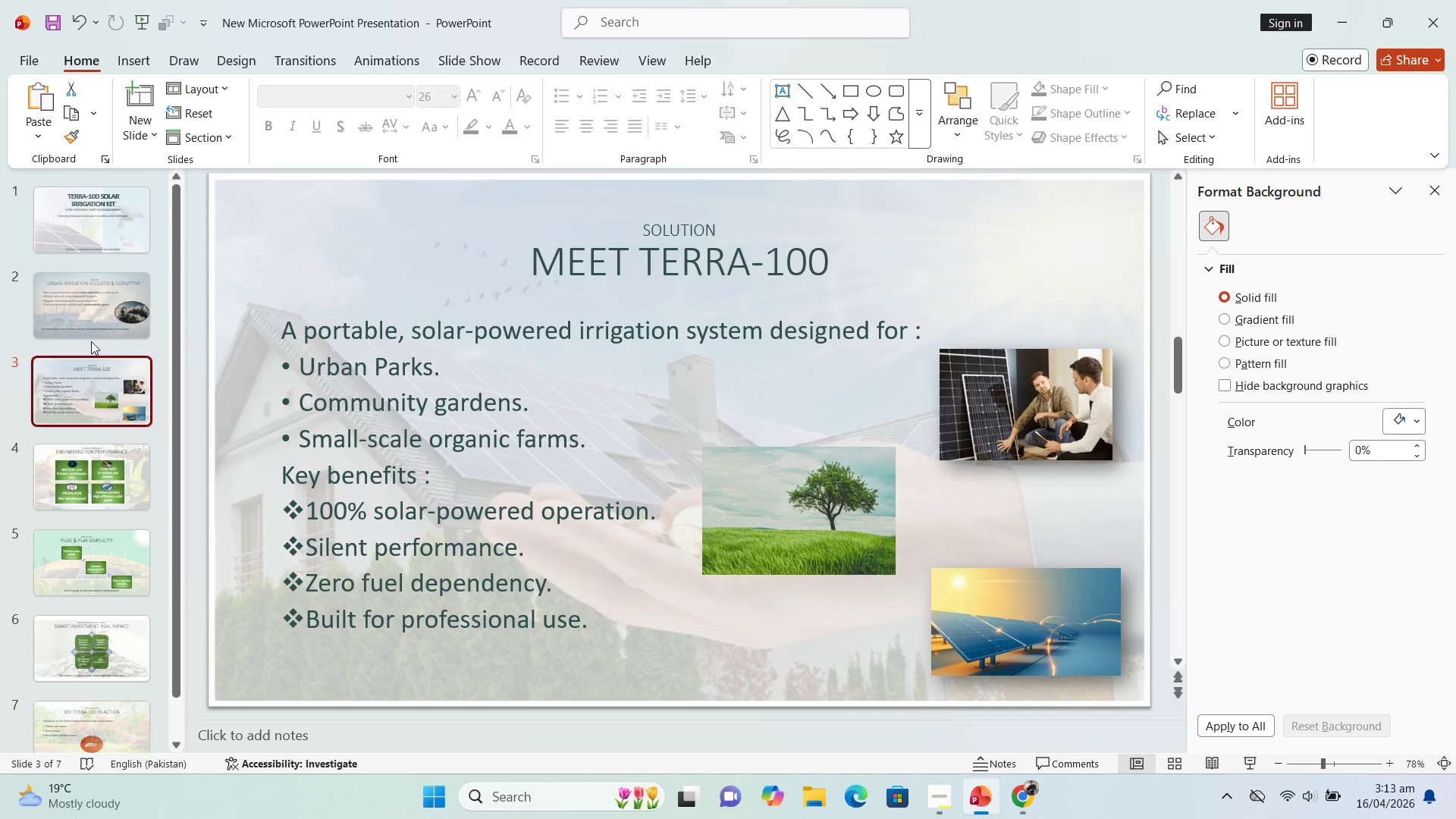 
left_click([97, 315])
 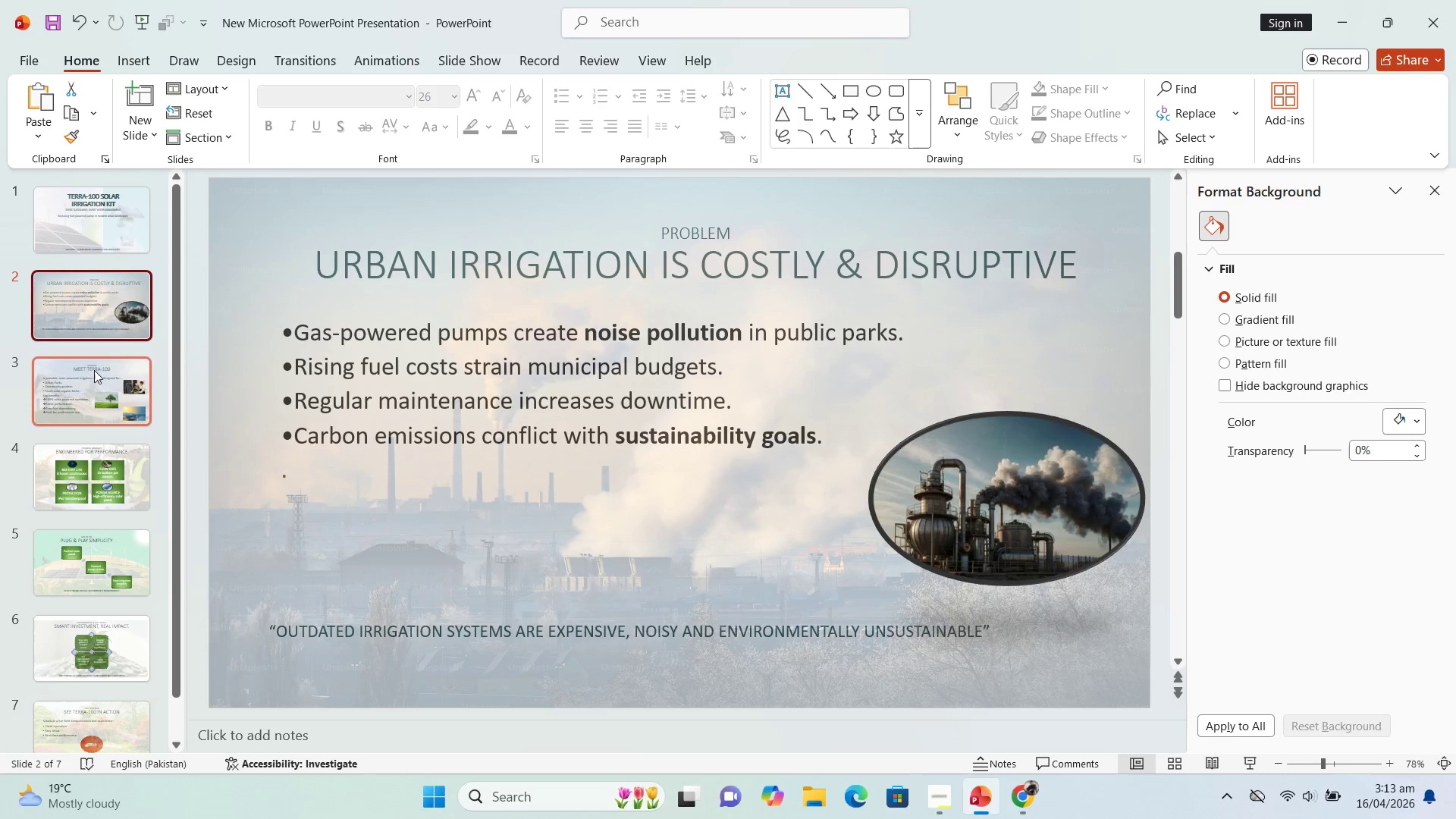 
left_click([92, 378])
 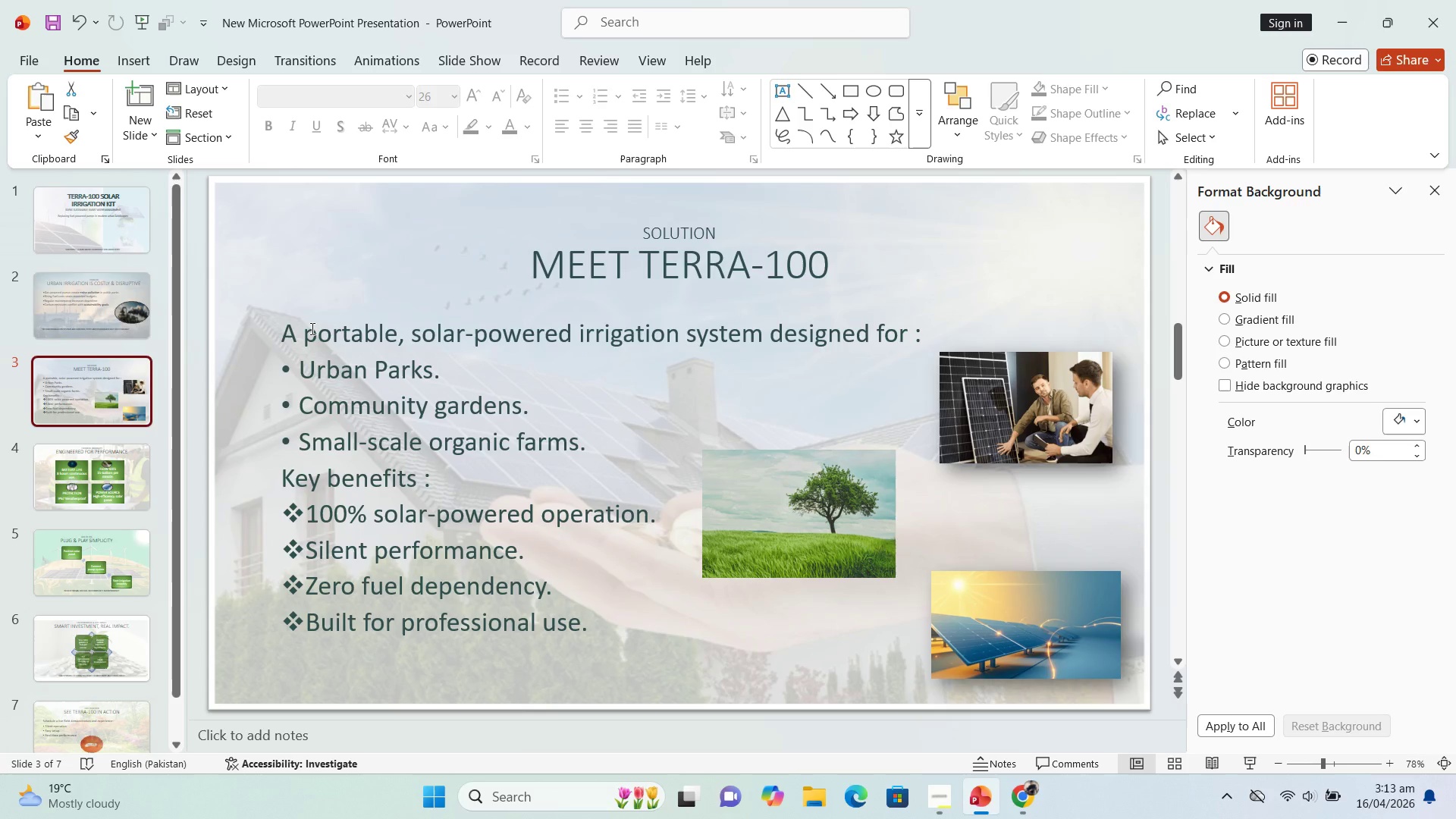 
left_click([325, 246])
 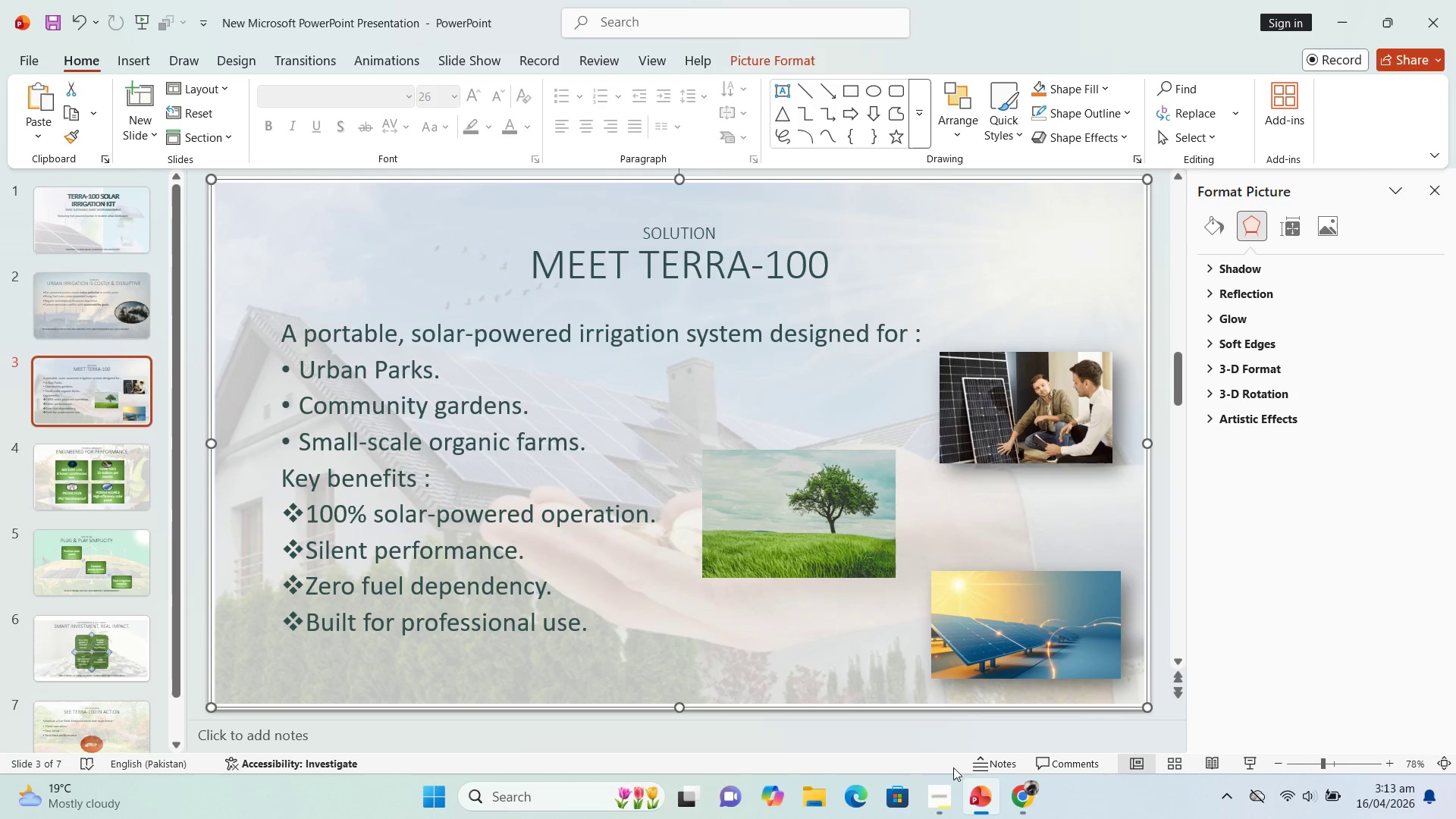 
left_click([946, 799])